 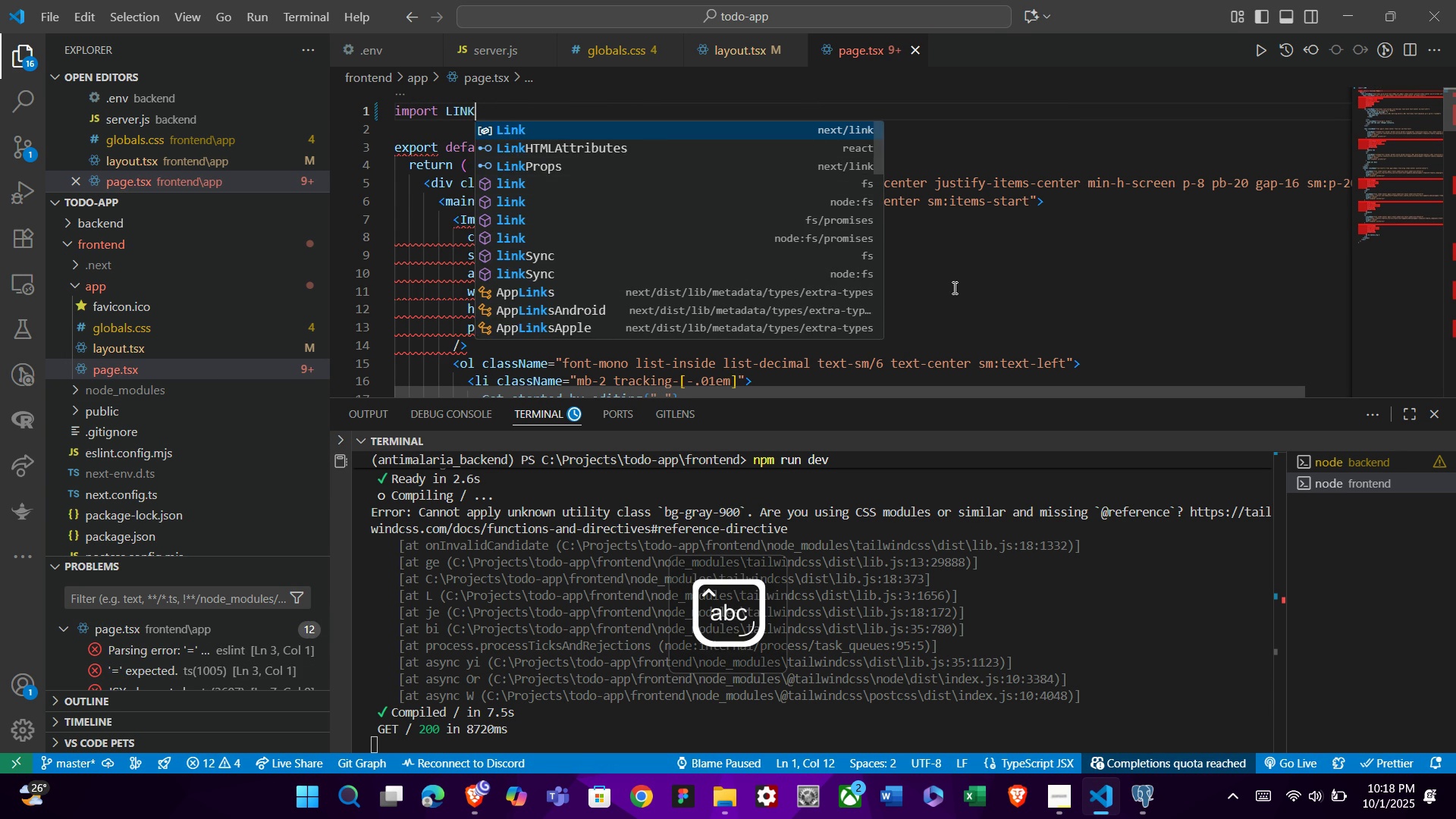 
left_click([953, 287])
 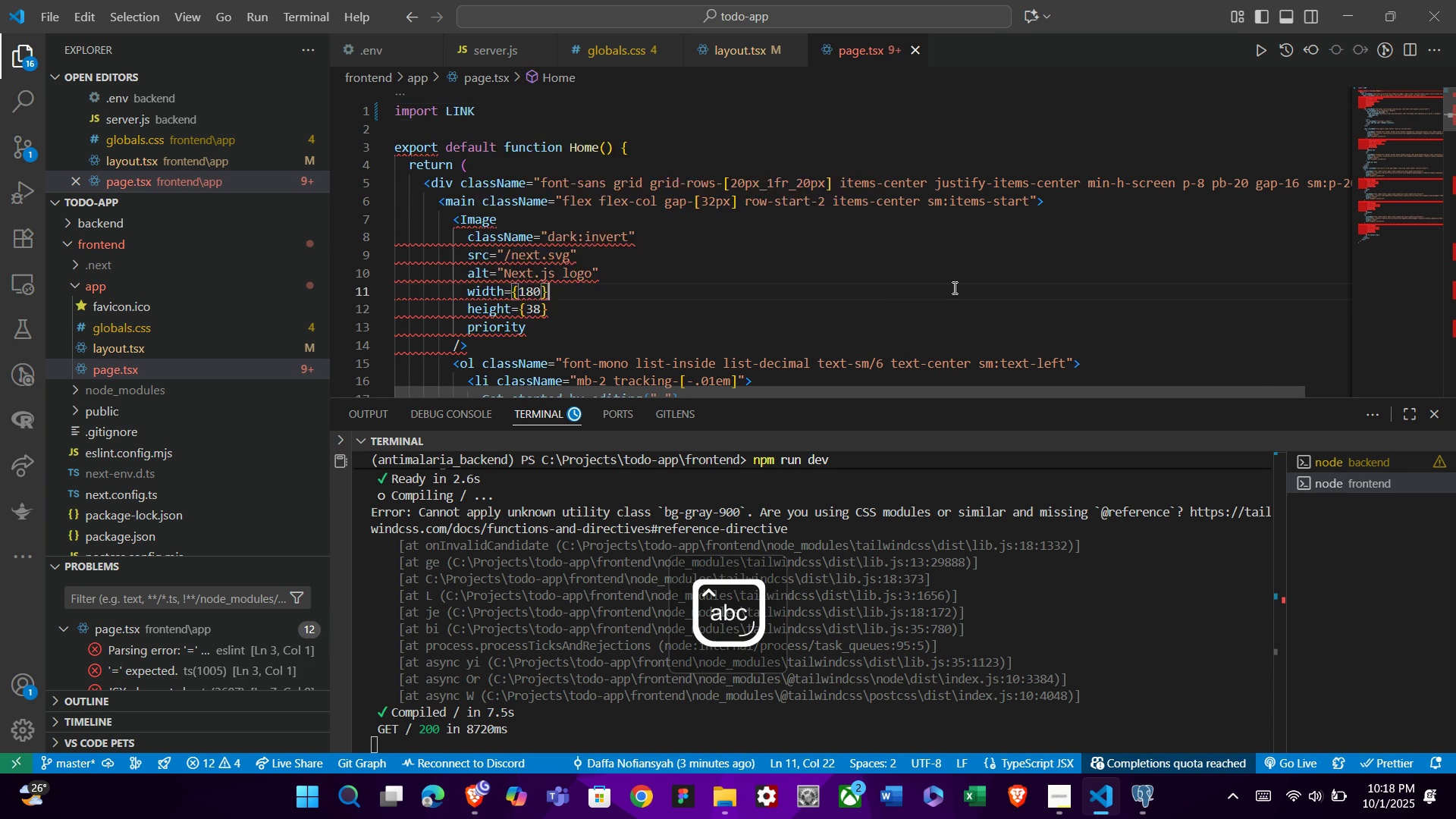 
key(Control+ControlLeft)
 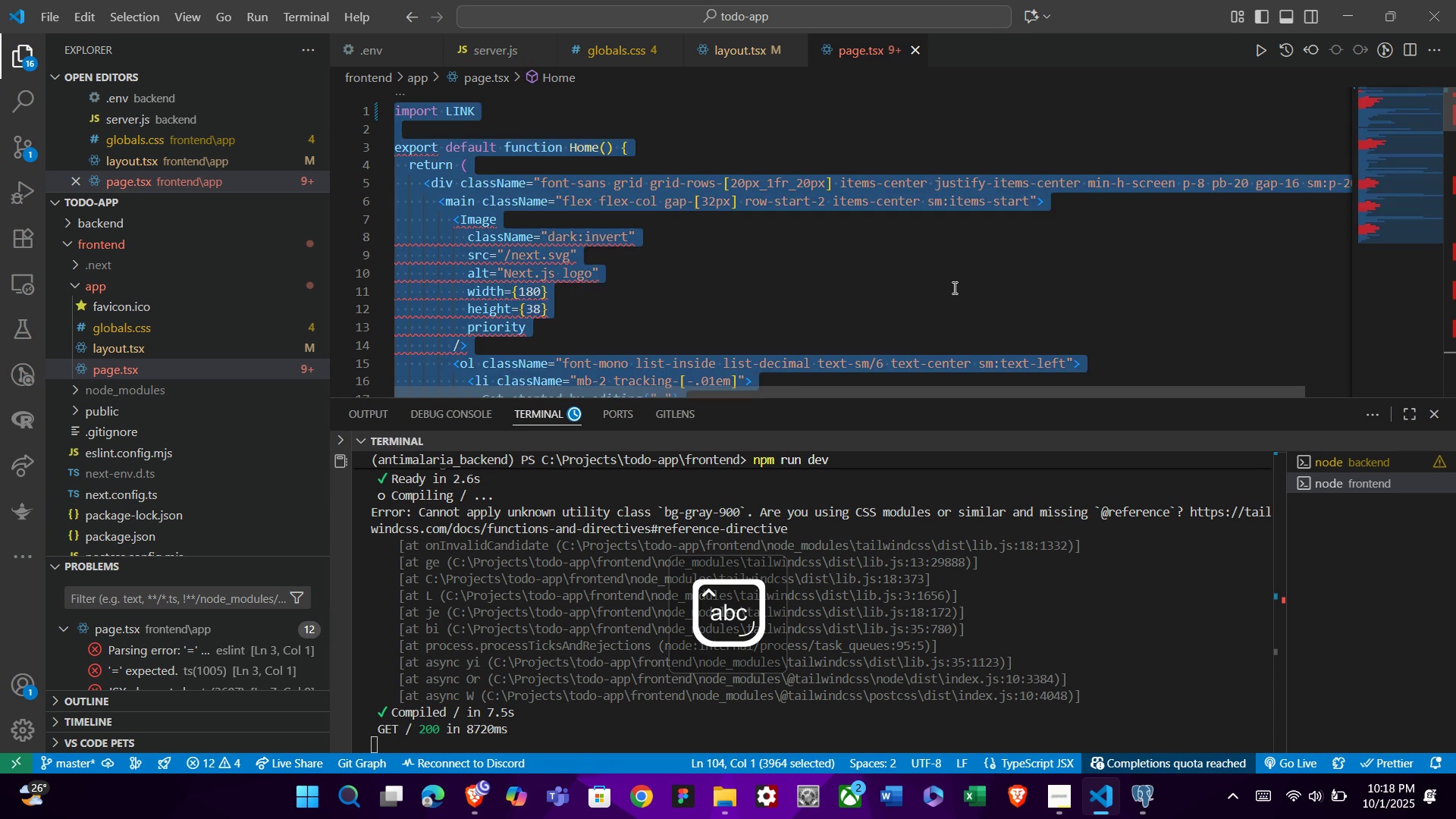 
key(Control+A)
 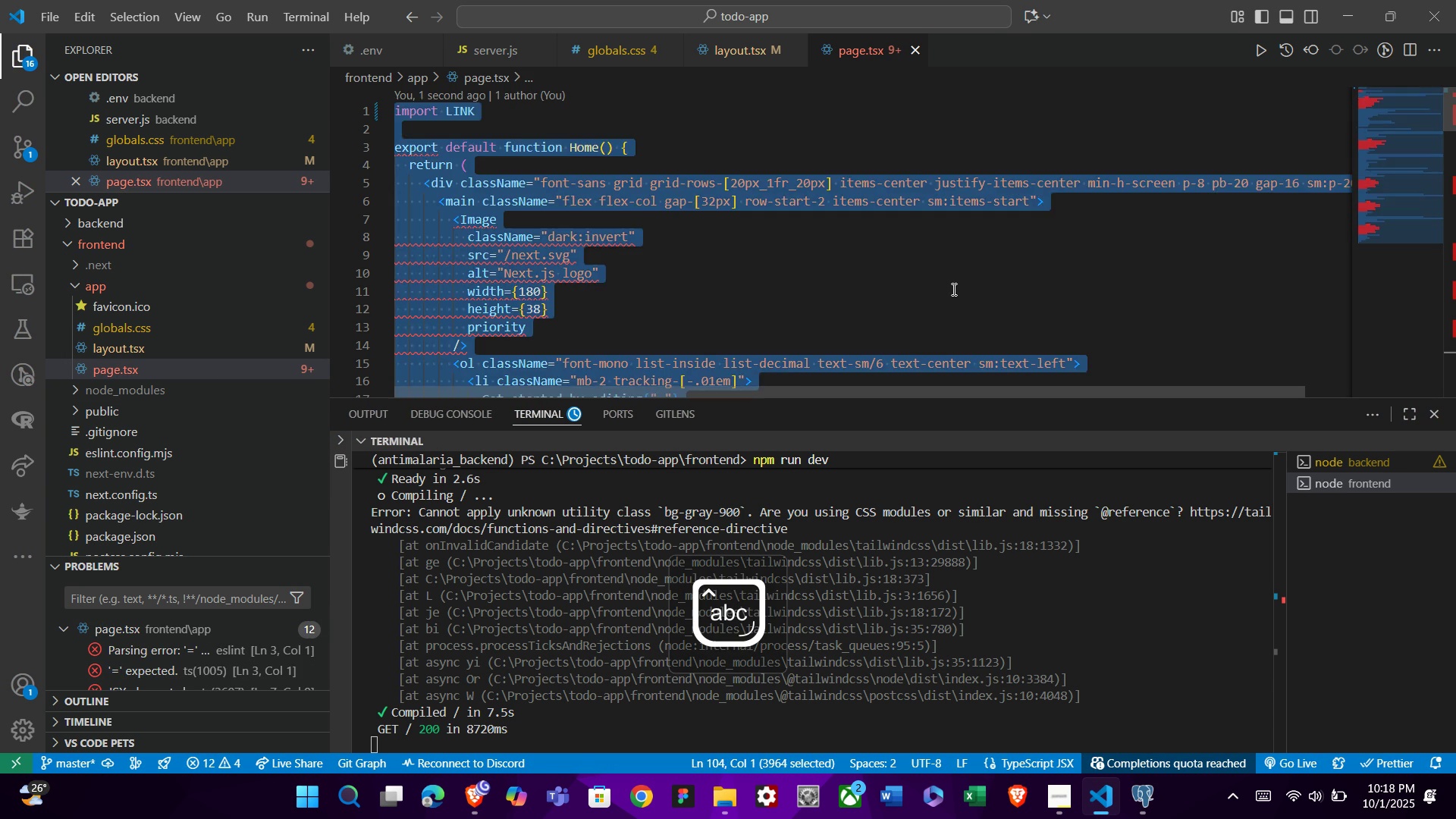 
key(Backspace)
type(import Link from )
 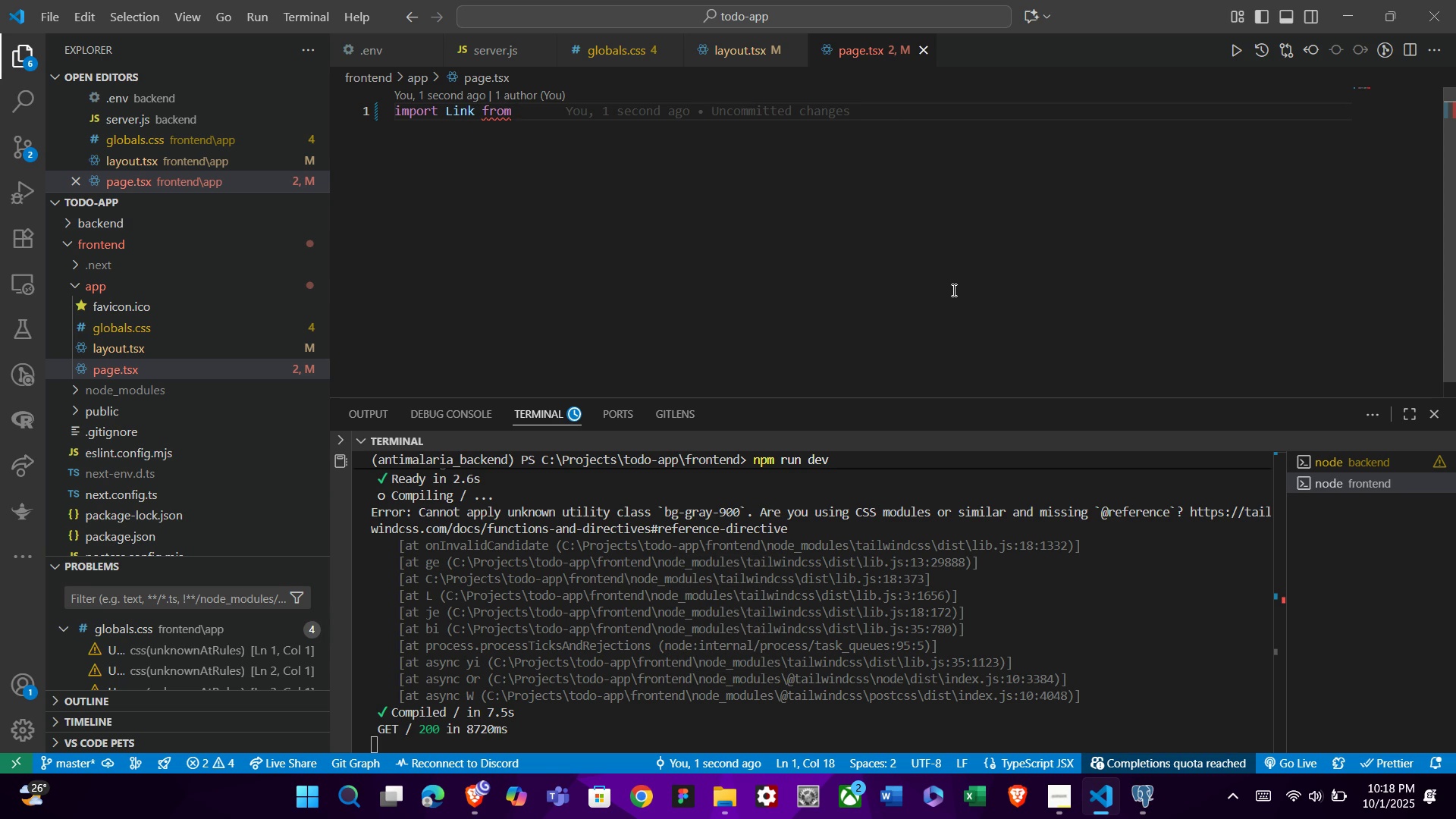 
type('next)
 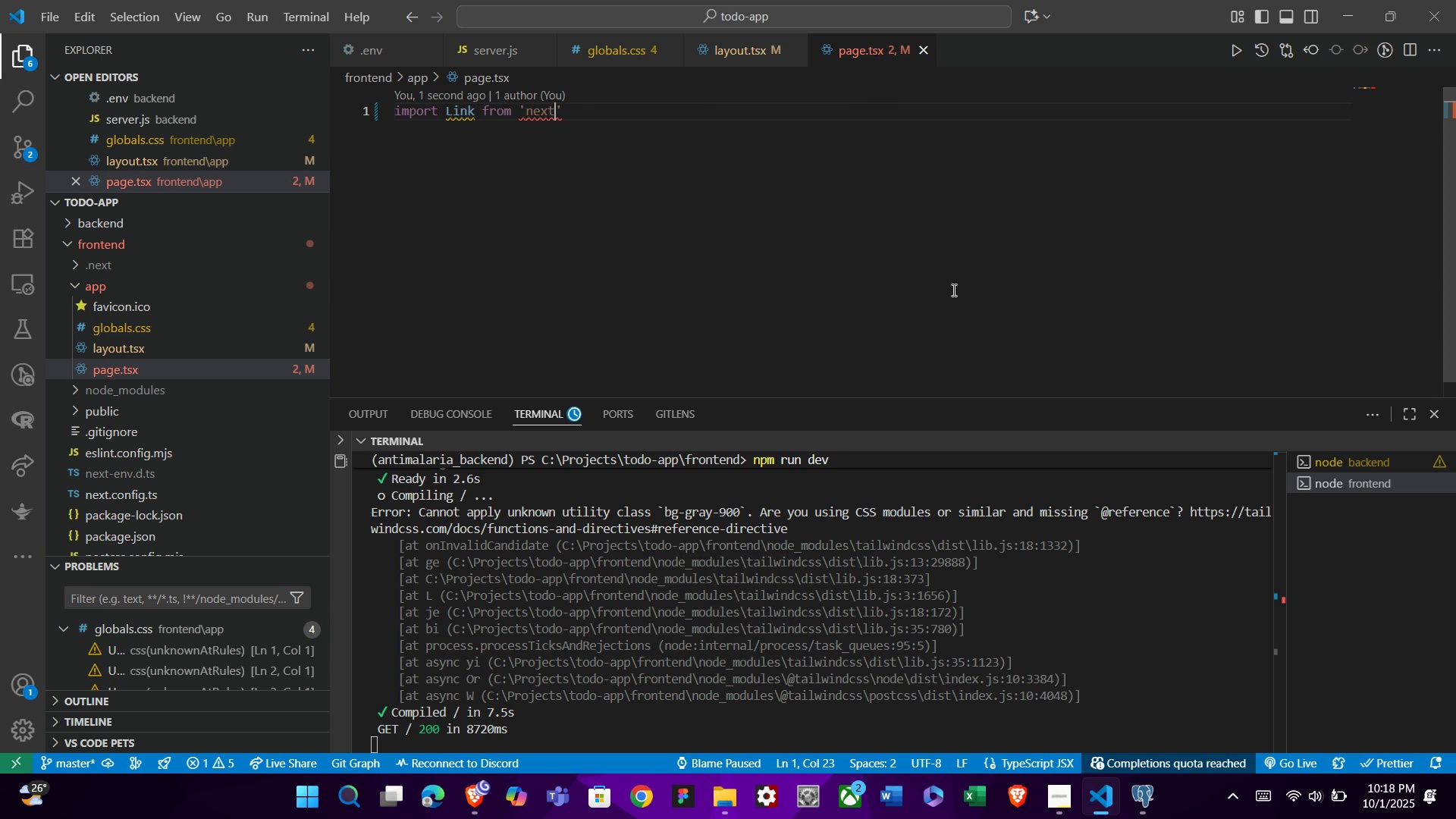 
key(Enter)
 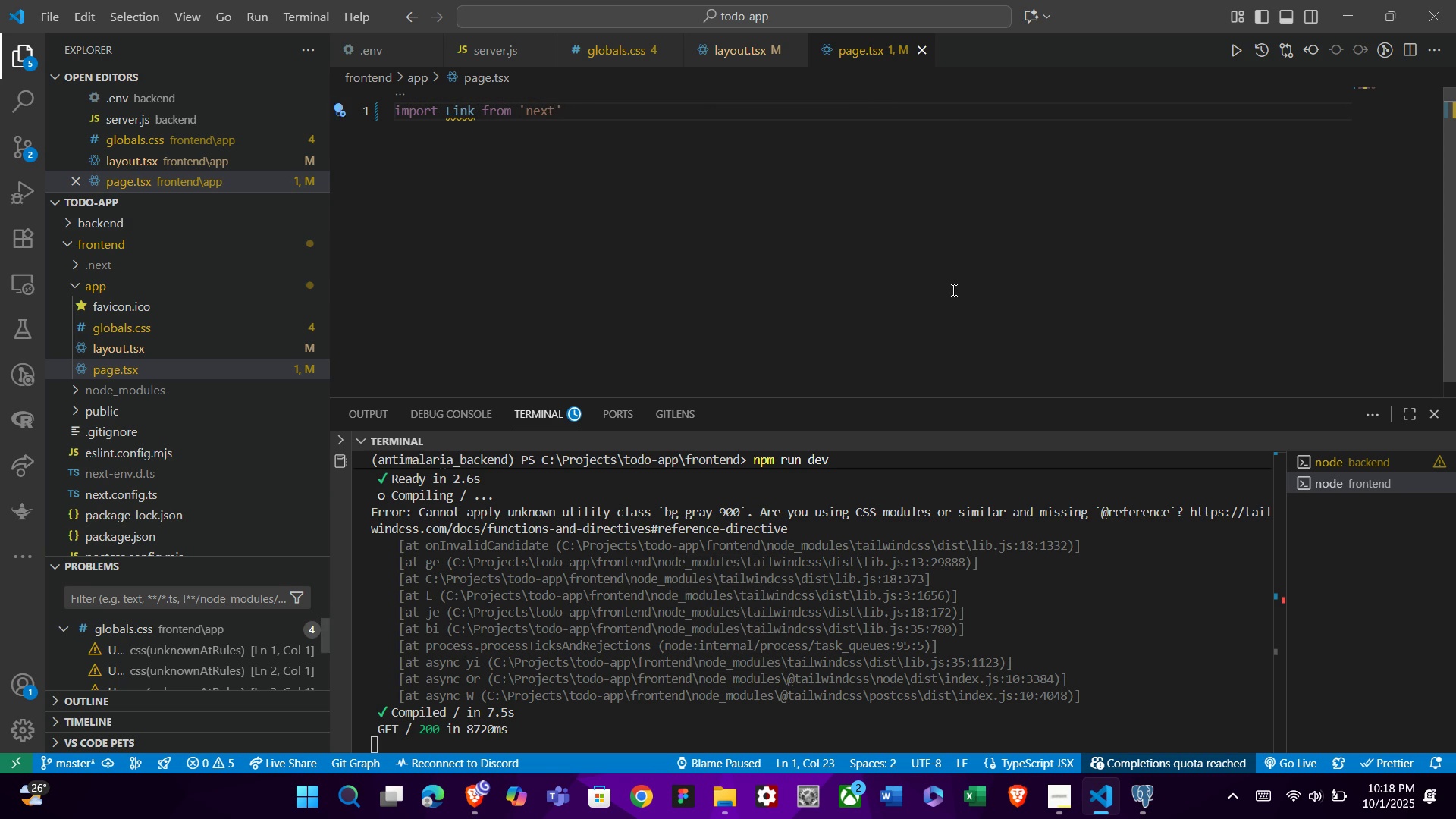 
type(/li)
 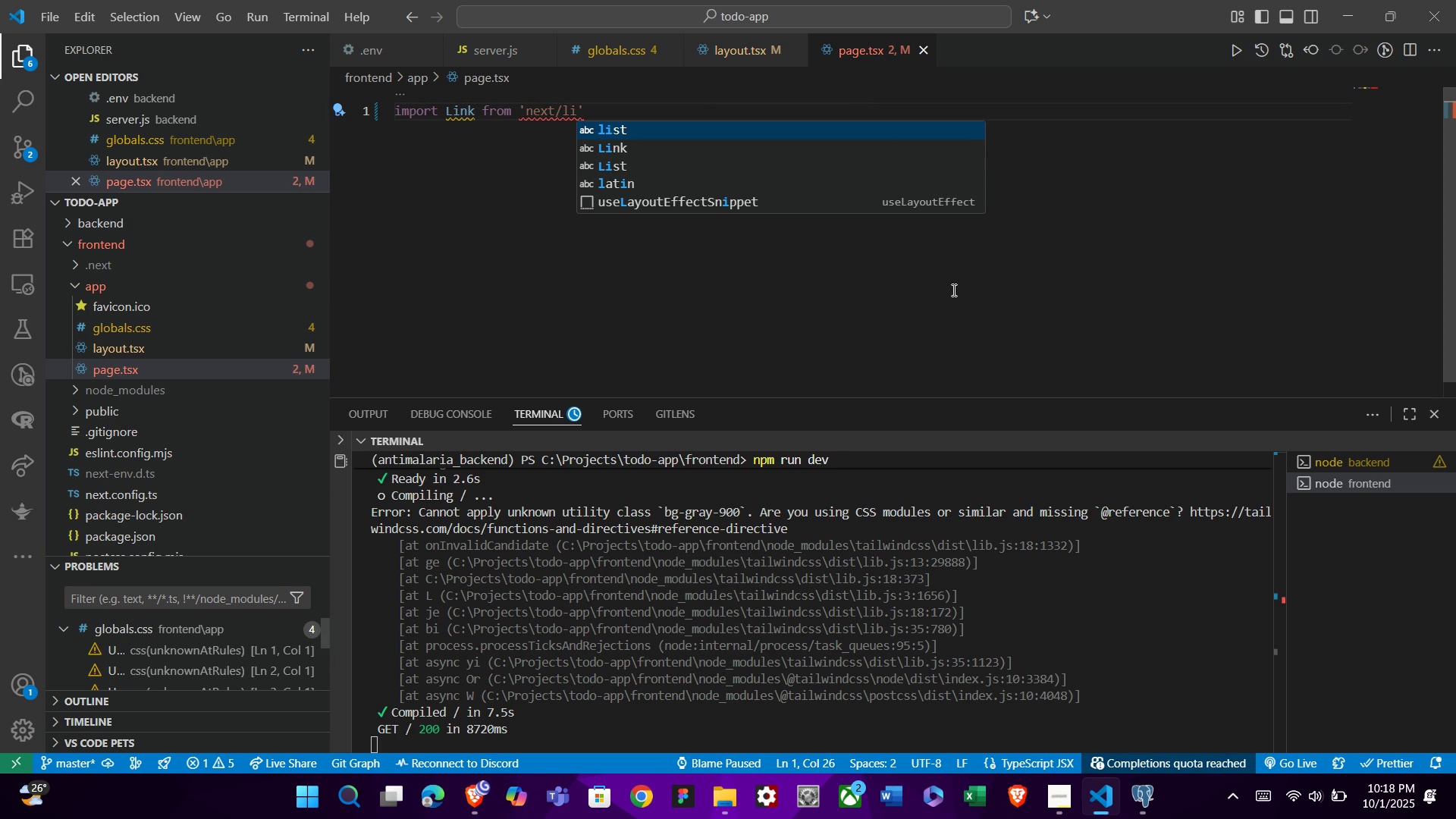 
key(ArrowDown)
 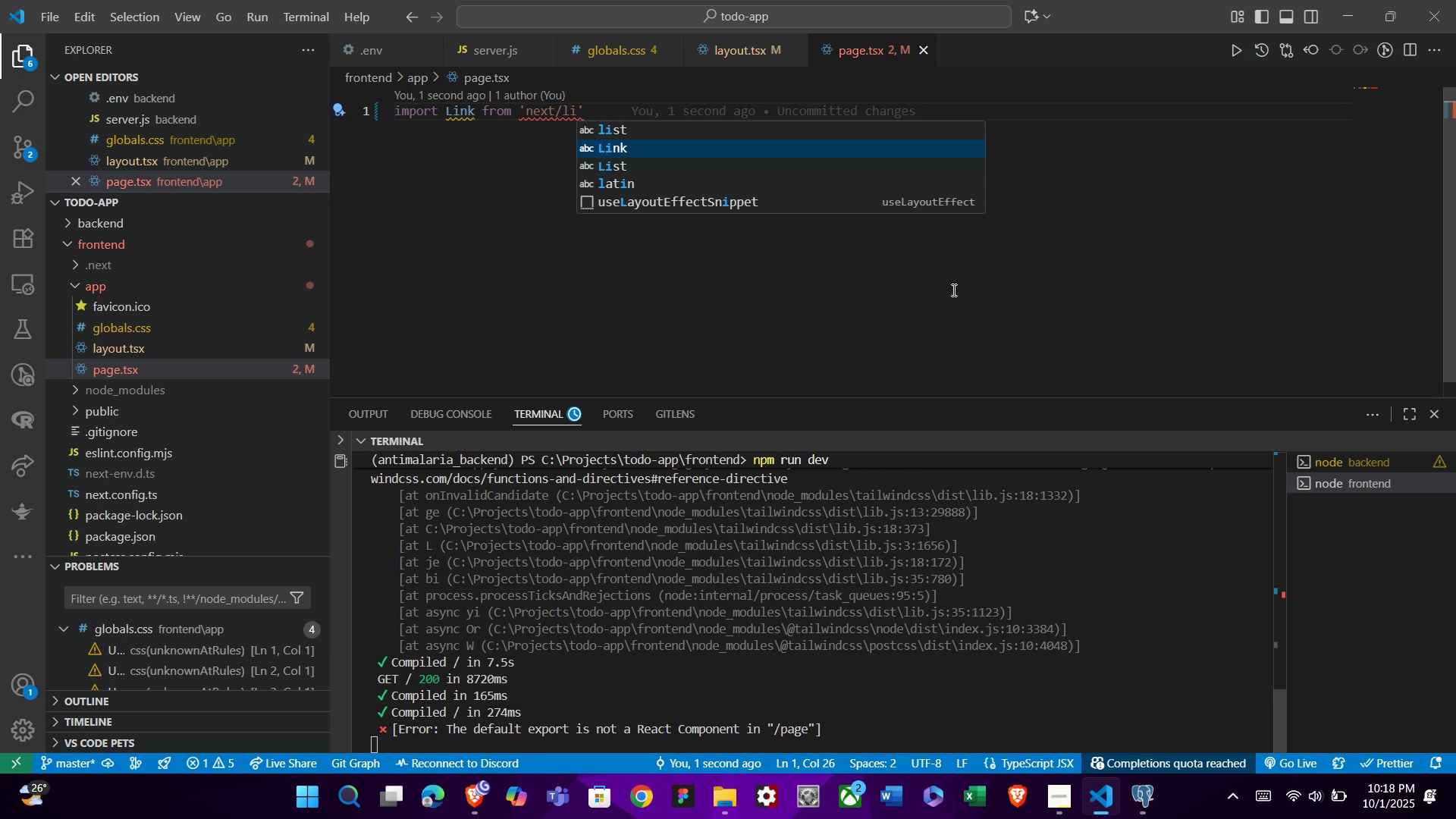 
key(ArrowDown)
 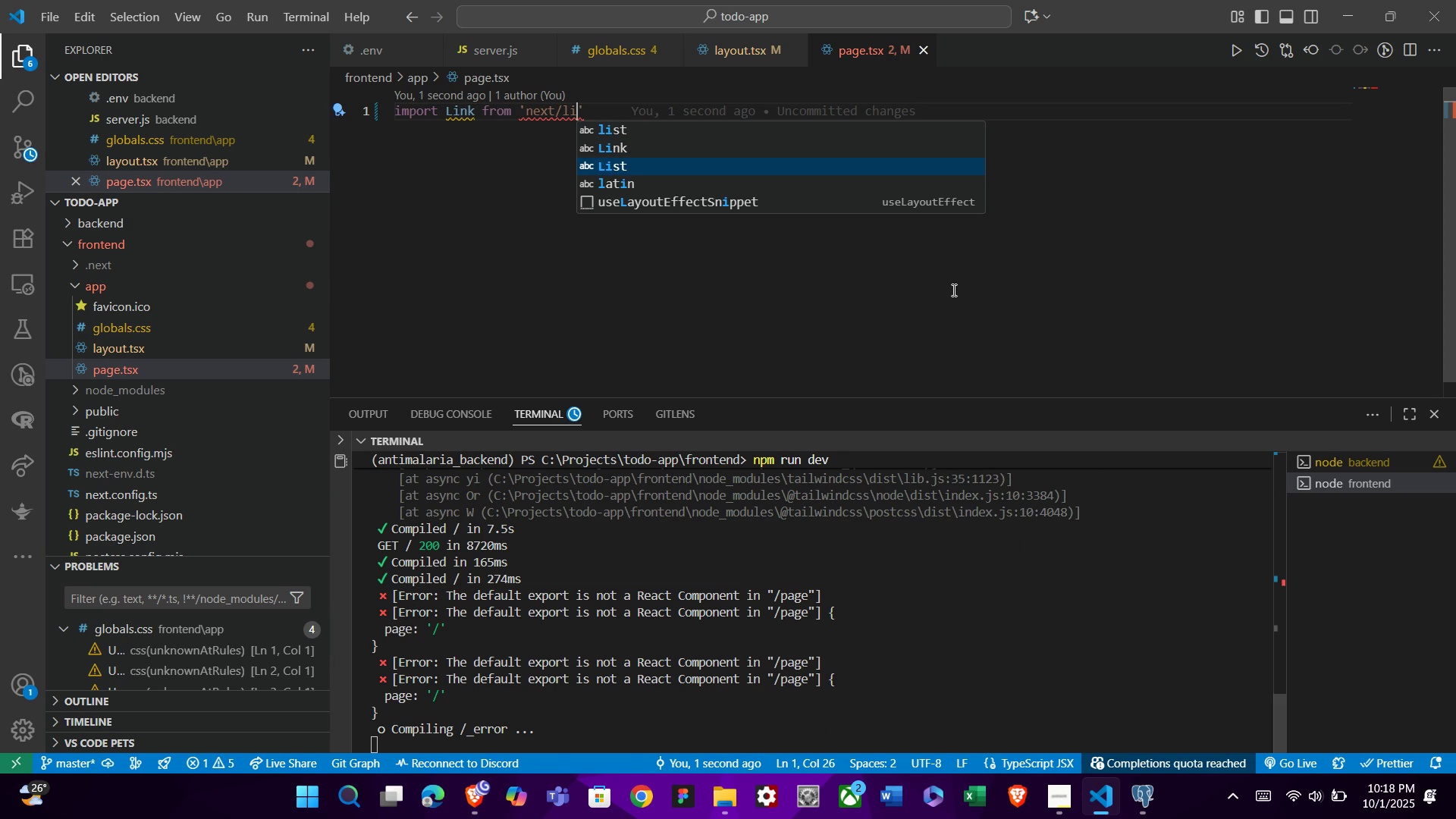 
type(nk)
 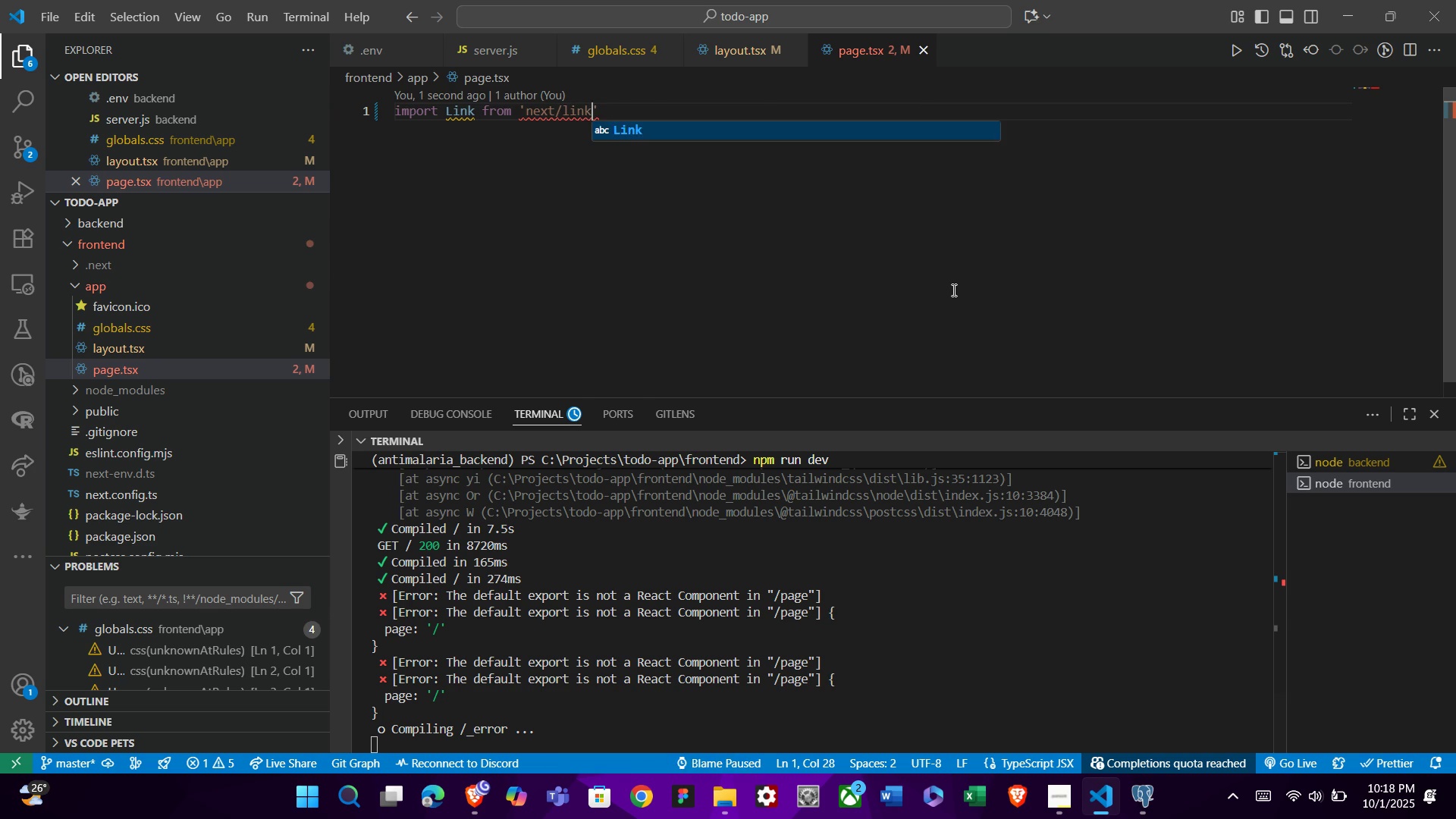 
key(ArrowRight)
 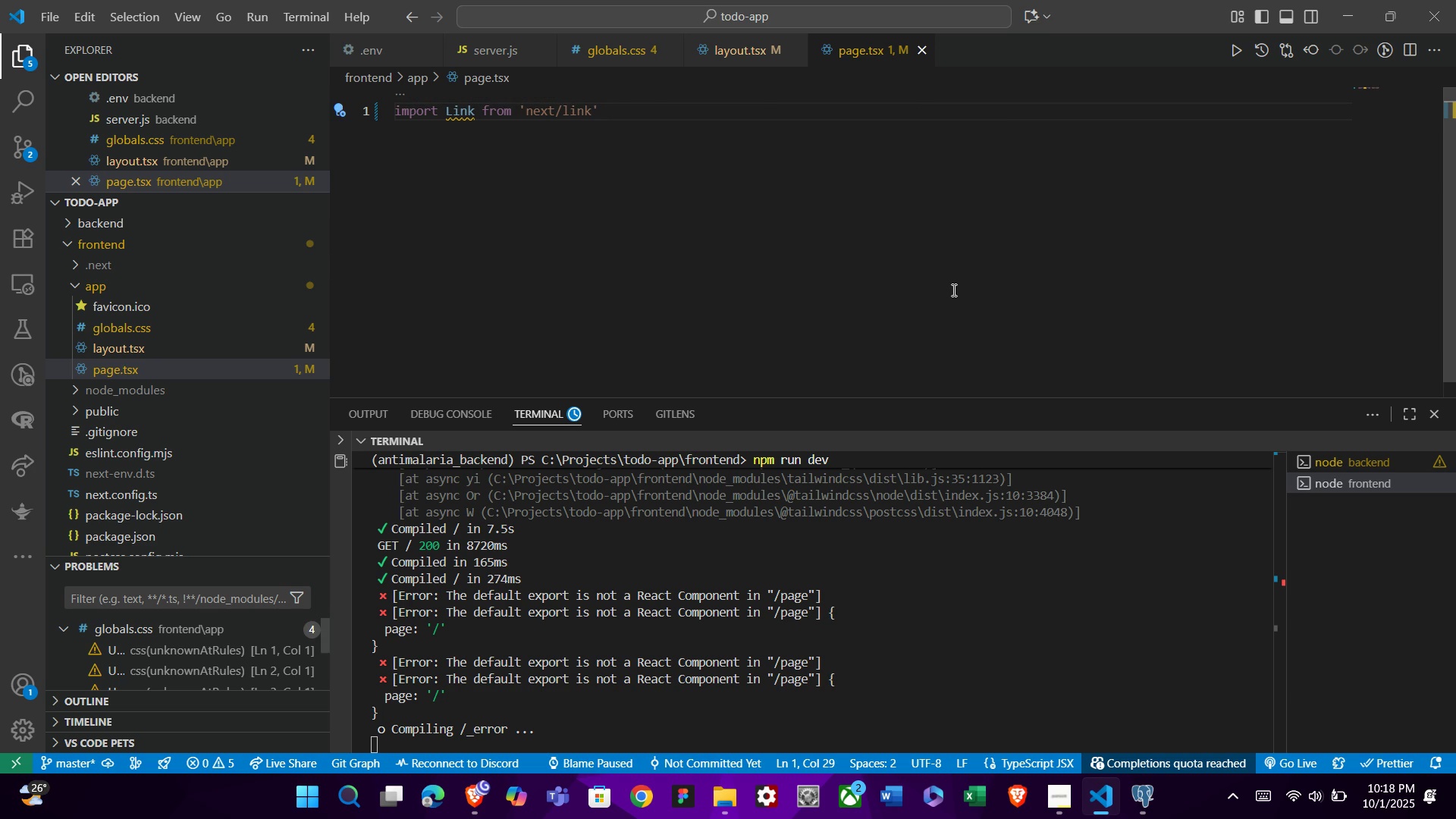 
key(Semicolon)
 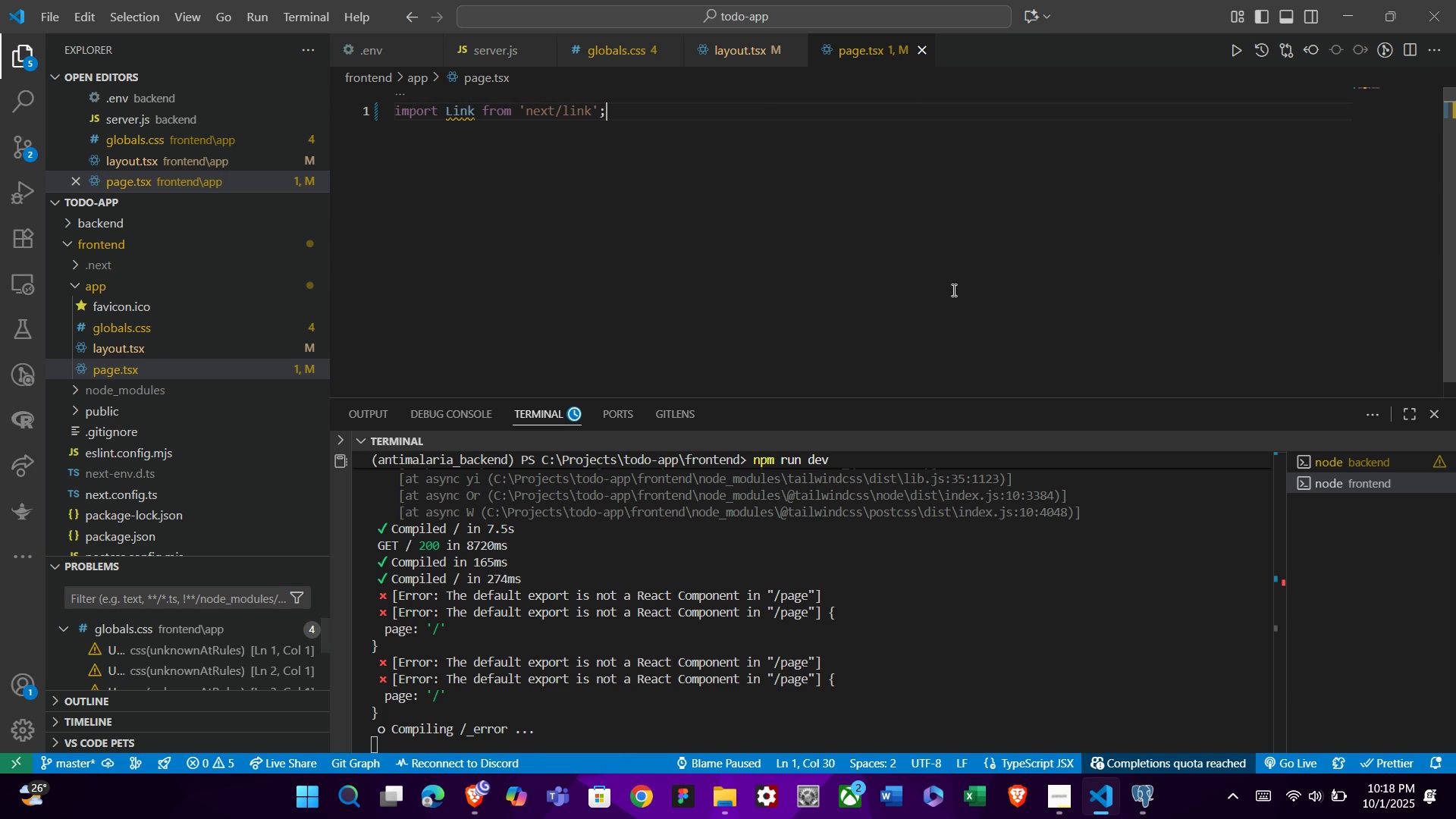 
key(Enter)
 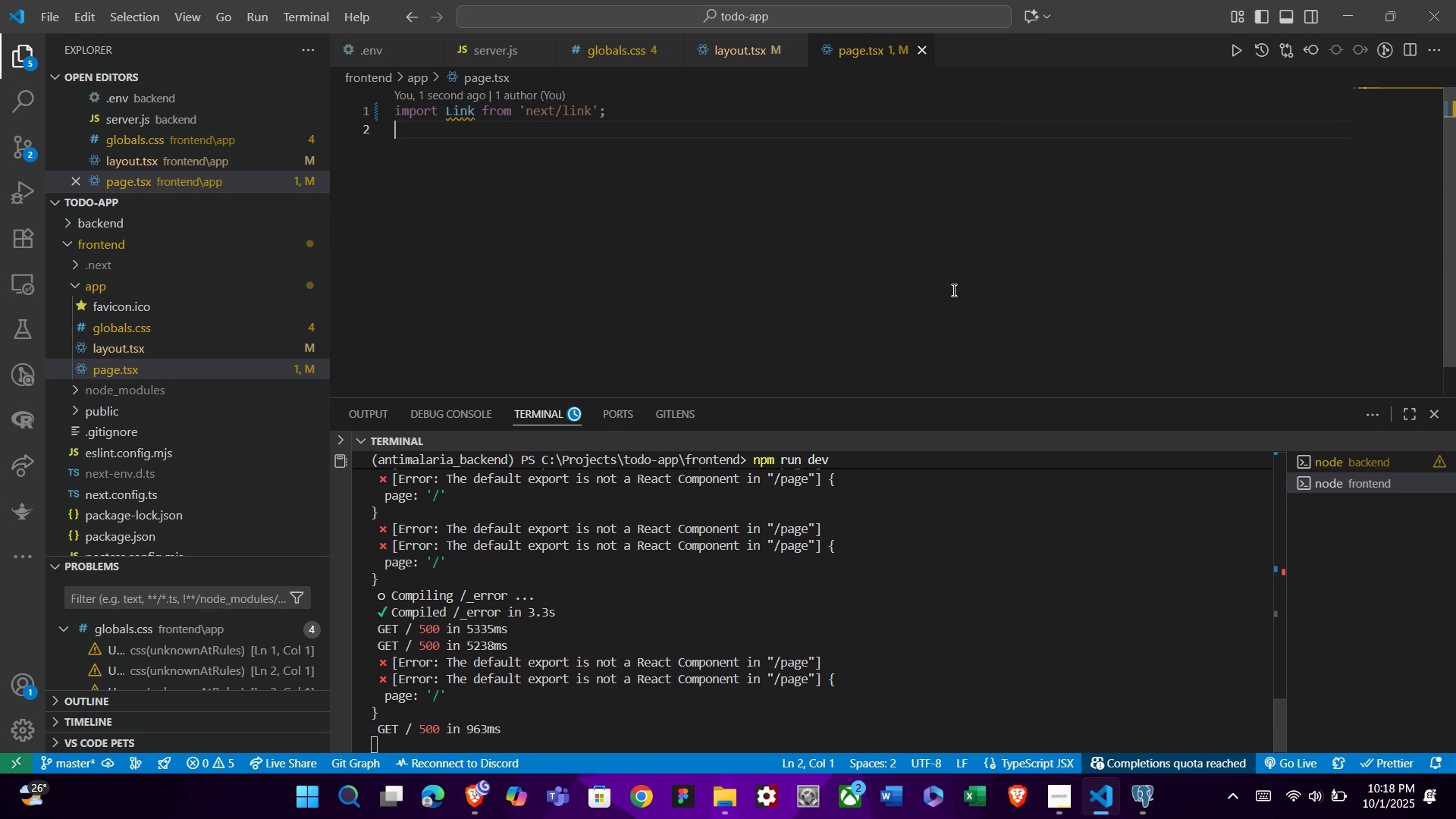 
type(import TaskItem from './compom)
key(Backspace)
type(nents/T)
 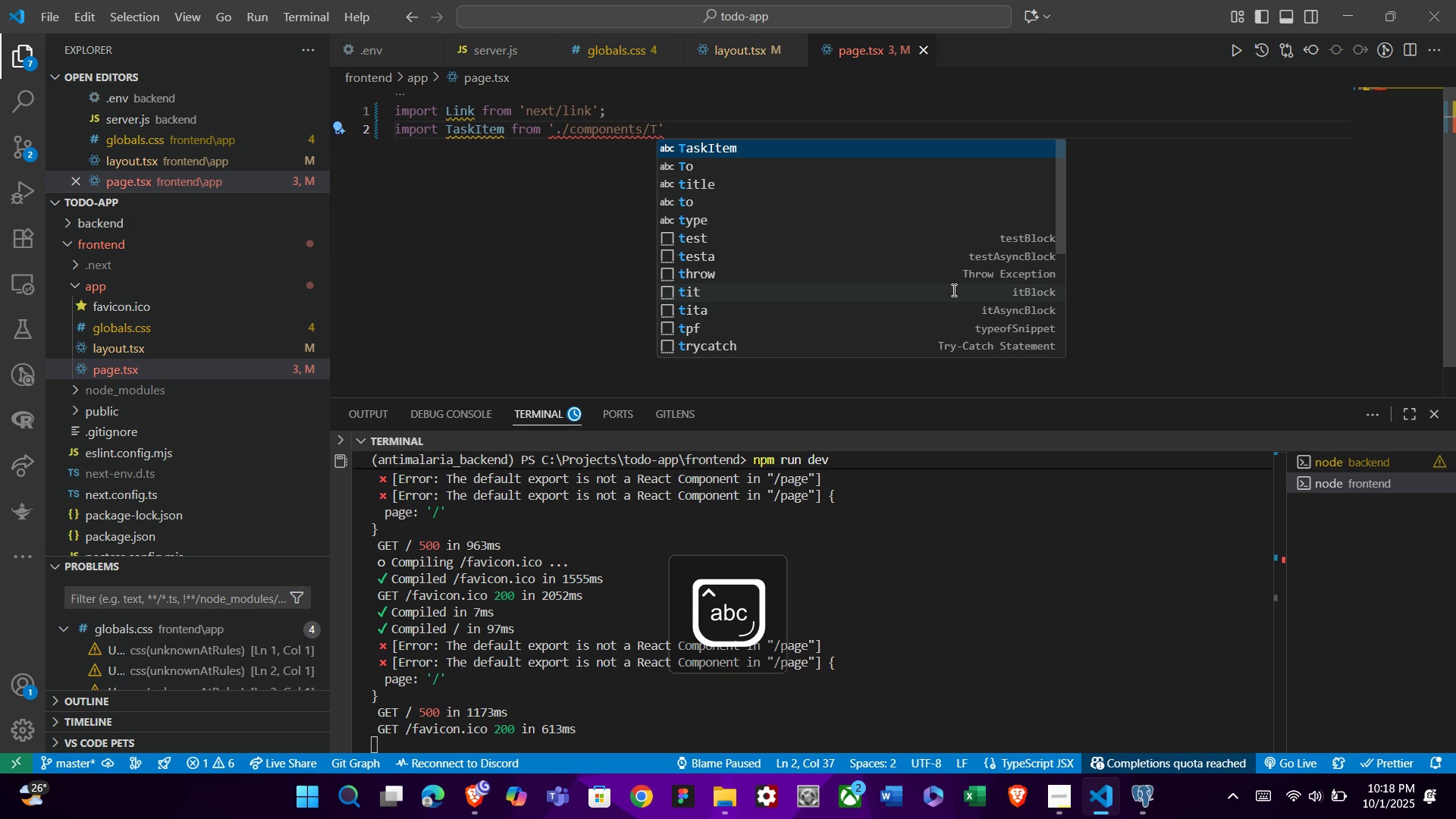 
key(Enter)
 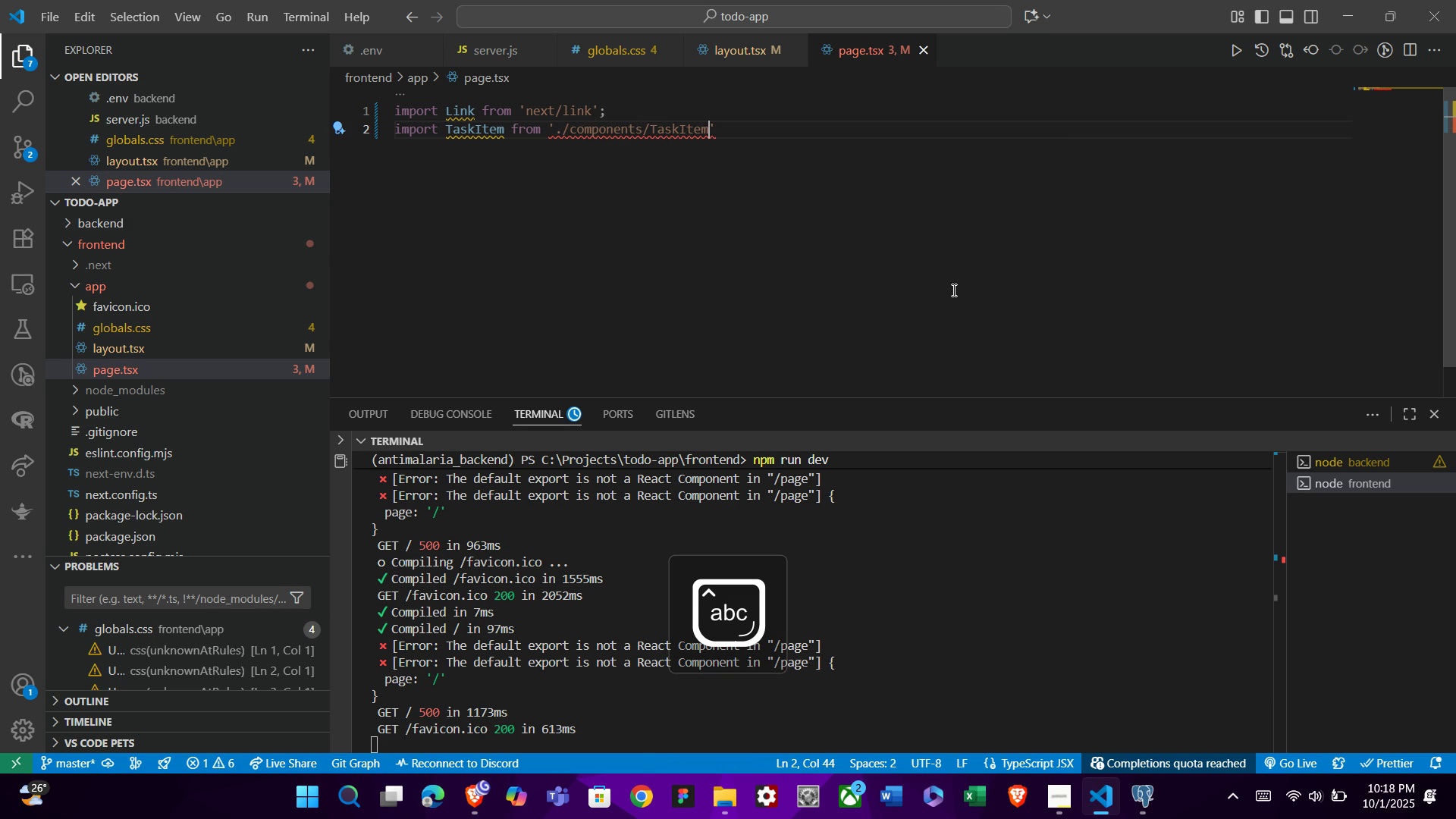 
key(ArrowRight)
 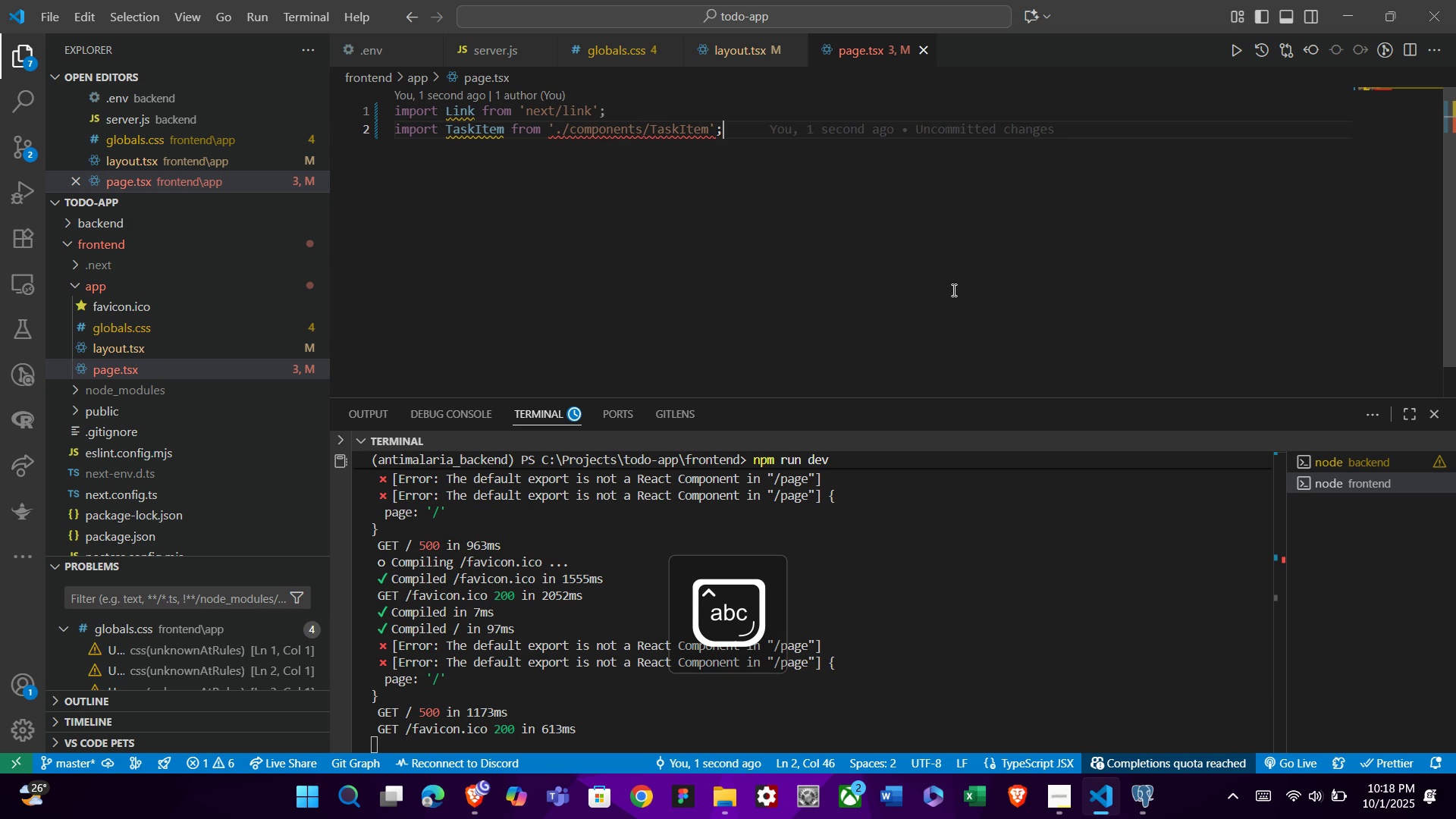 
key(Semicolon)
 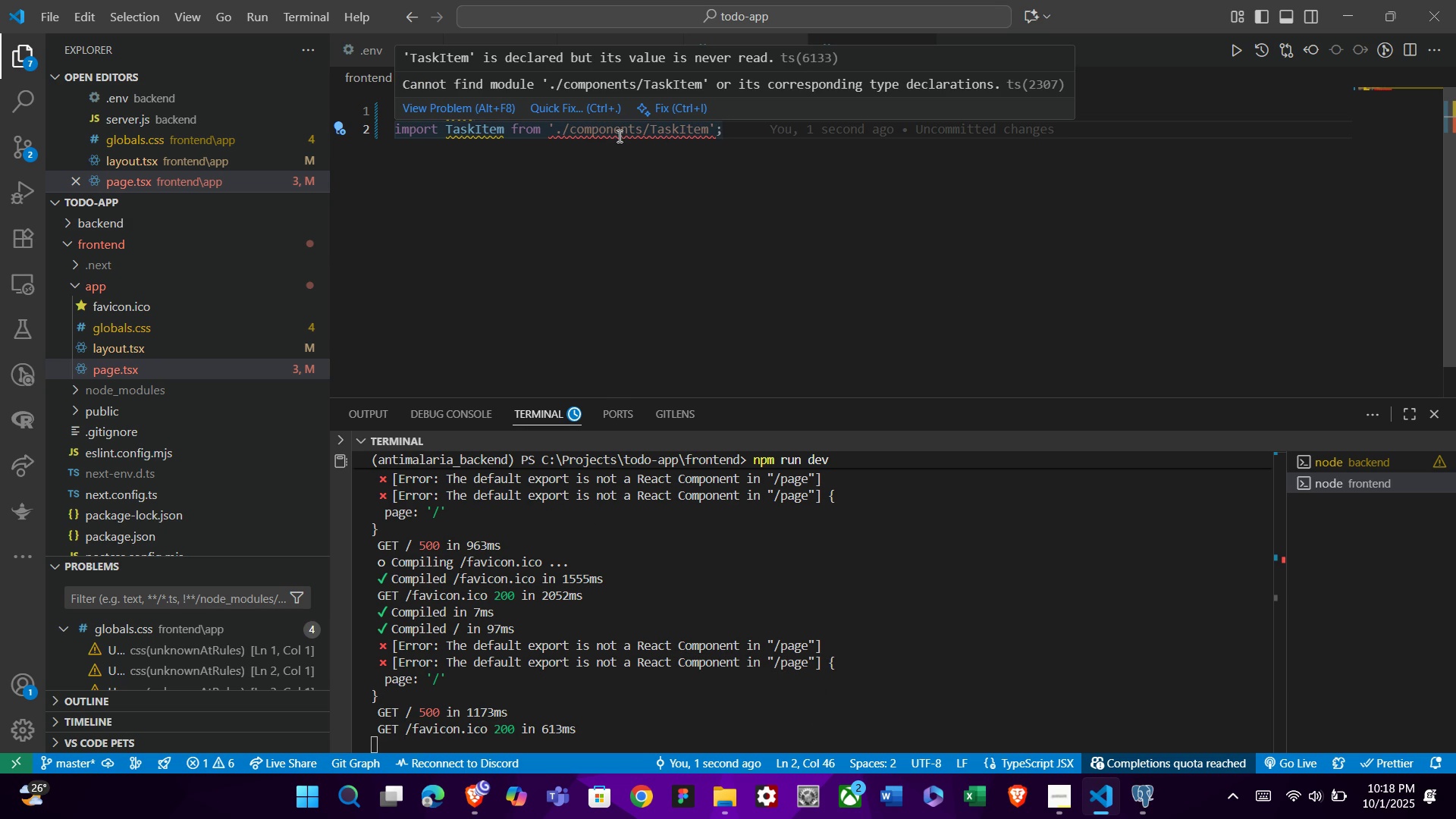 
left_click([745, 136])
 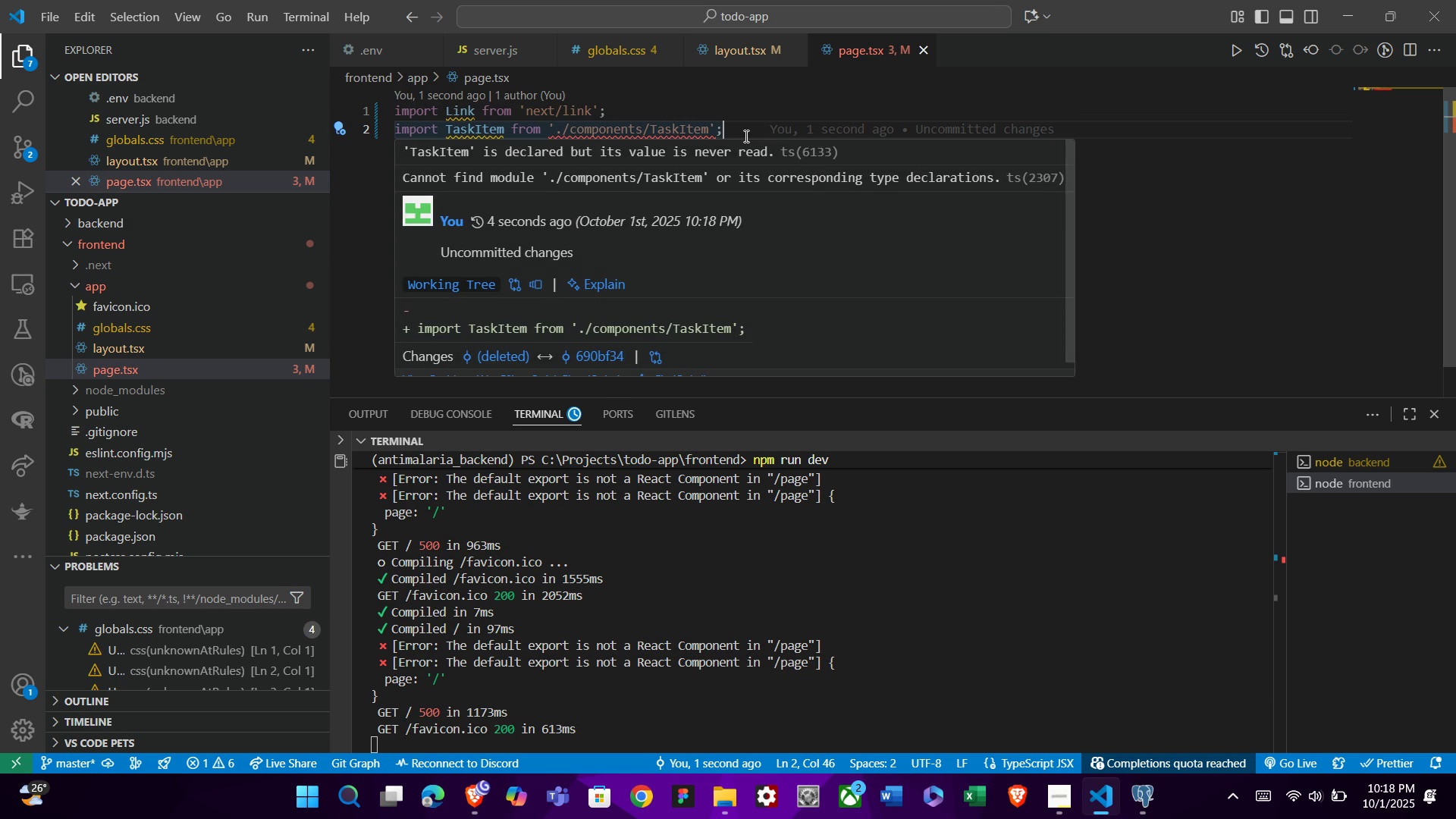 
key(Enter)
 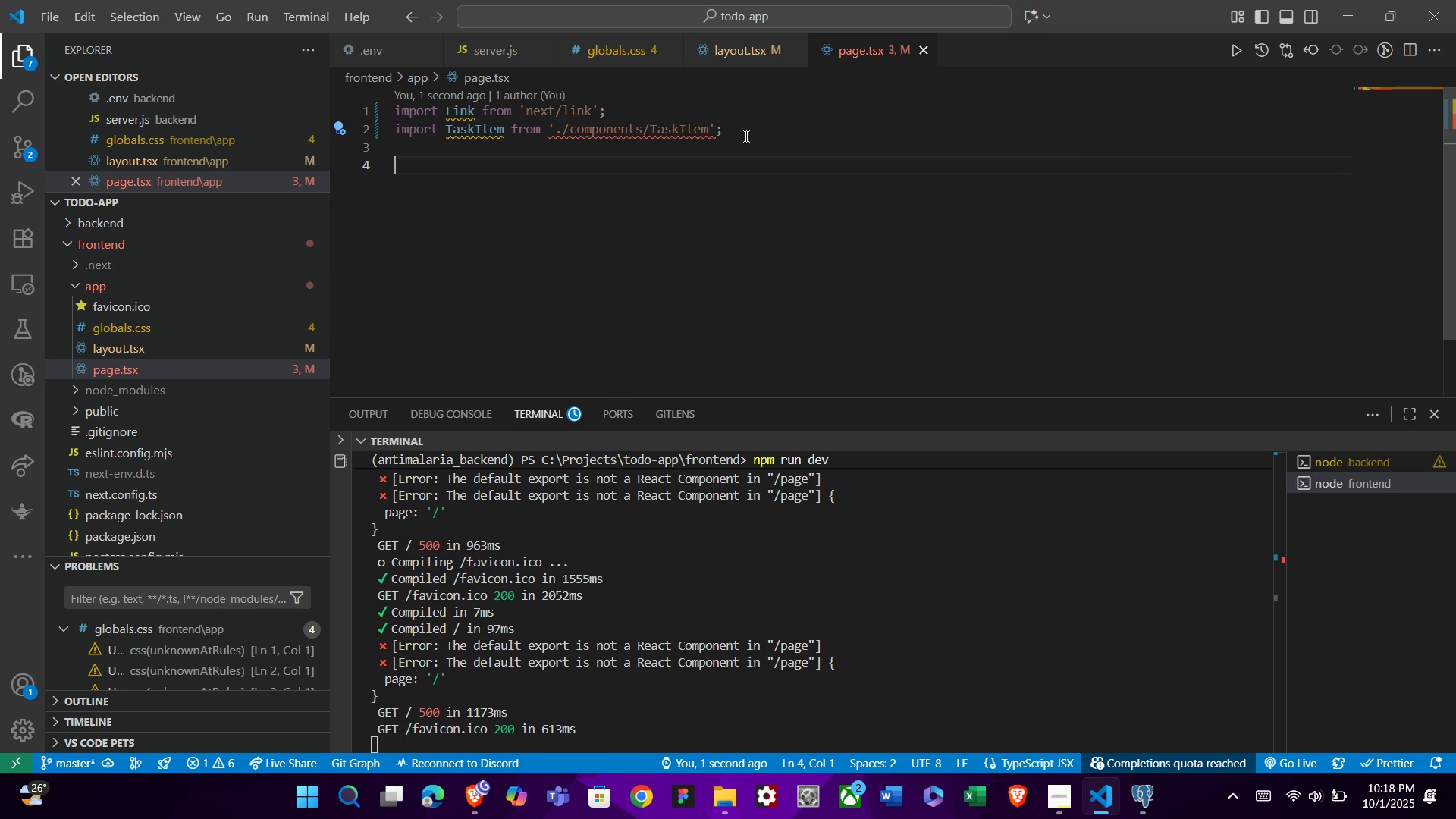 
key(Enter)
 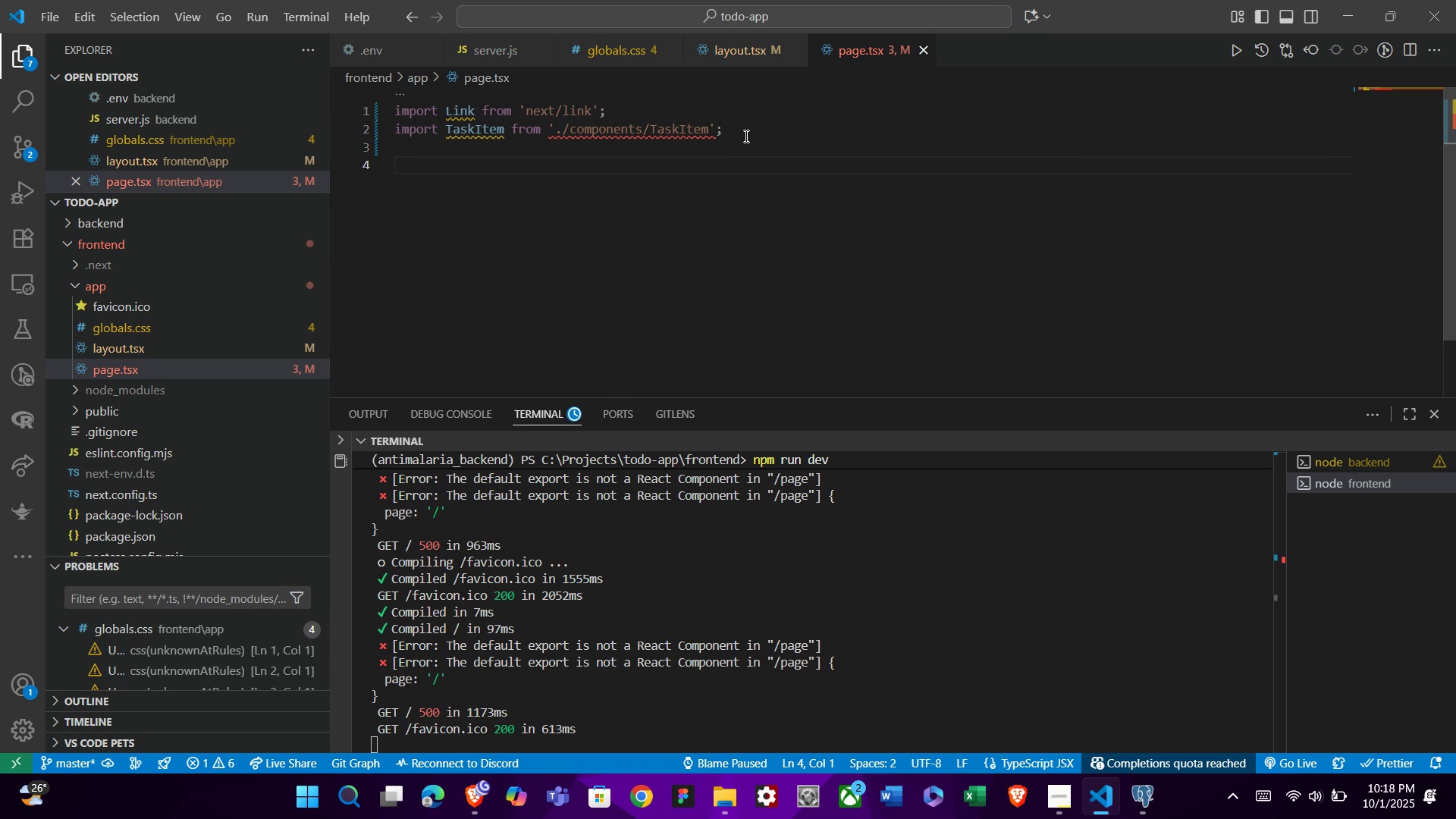 
type(const API_URL = )
 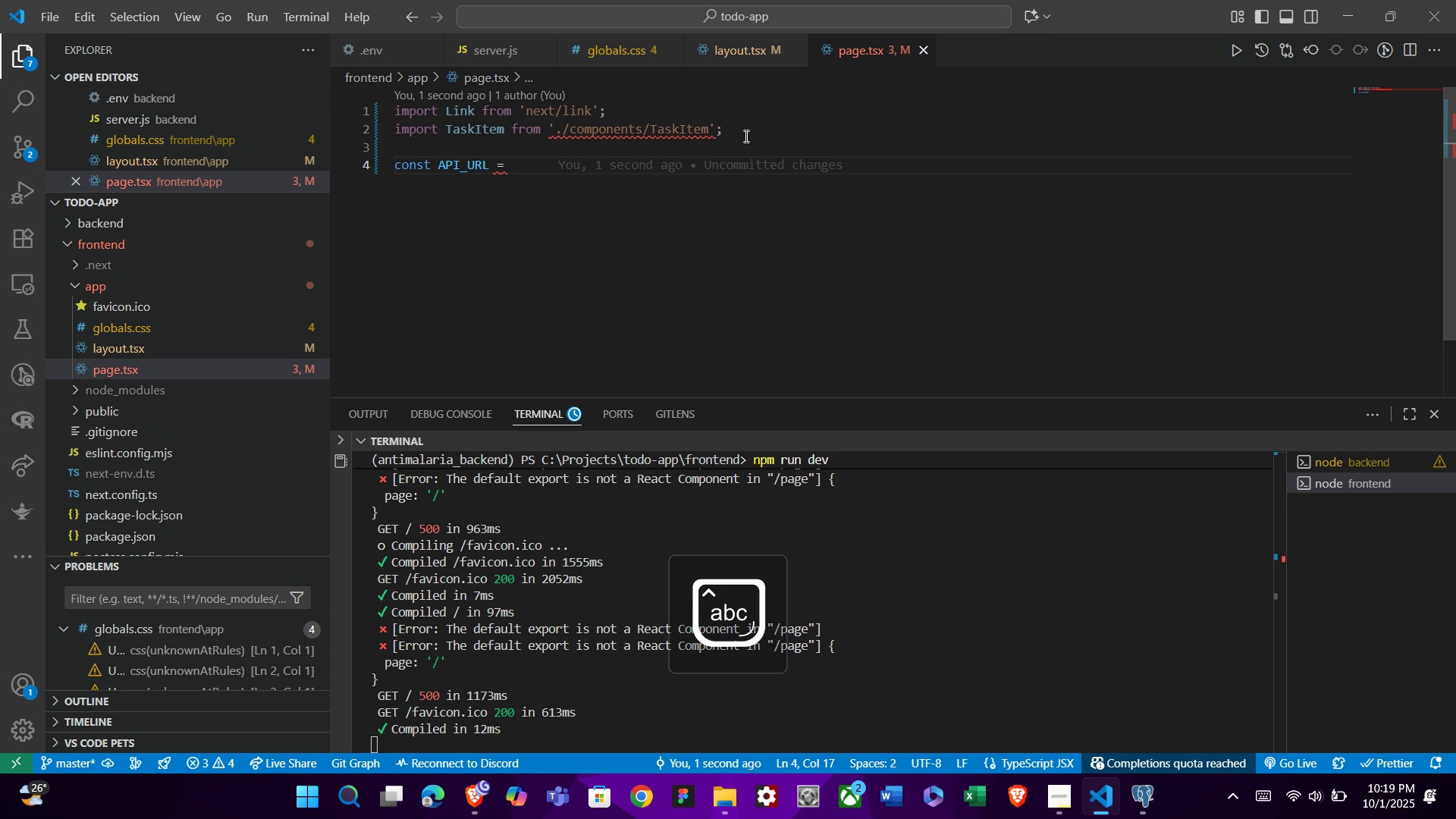 
key(Quote)
 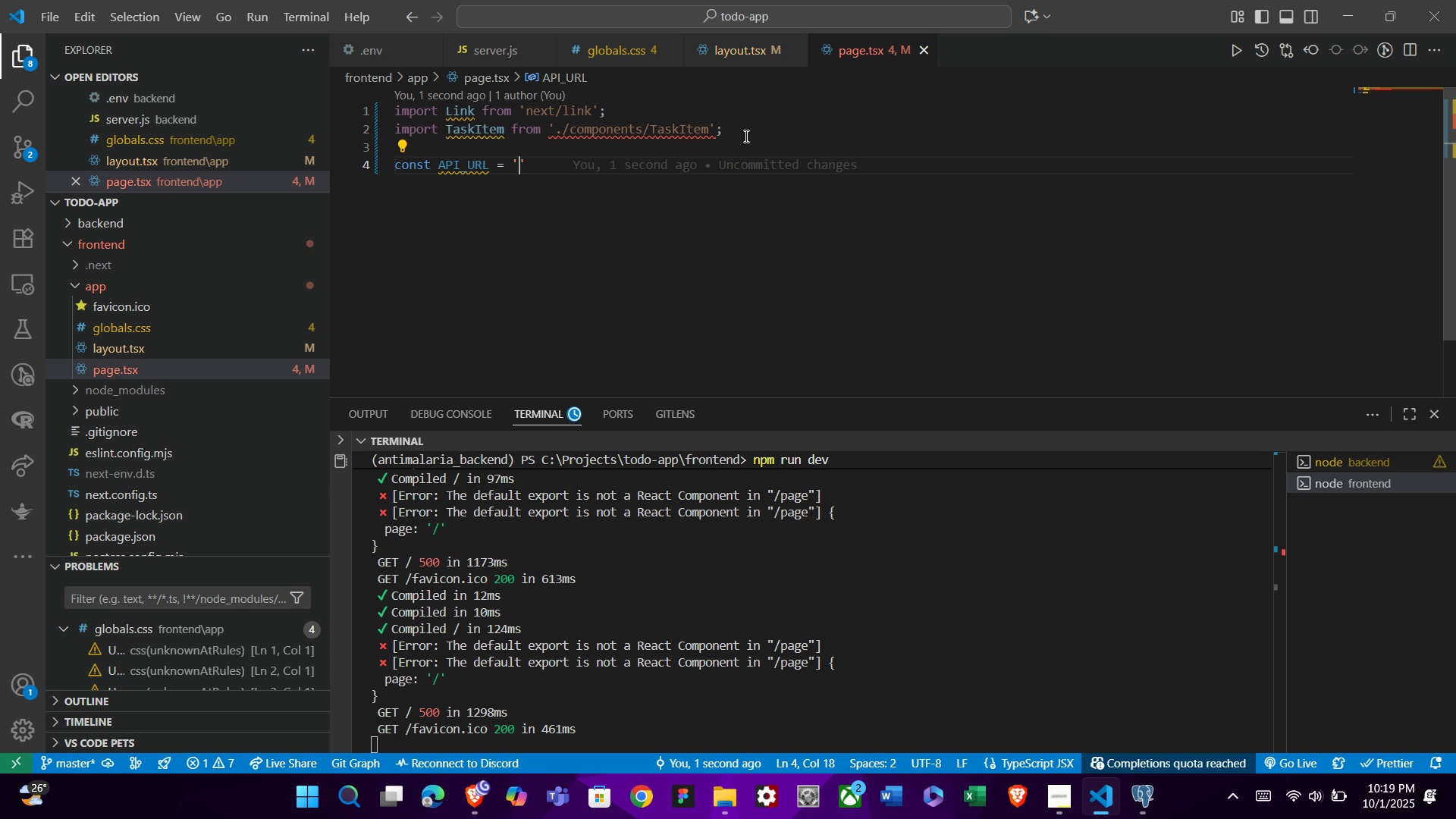 
wait(7.85)
 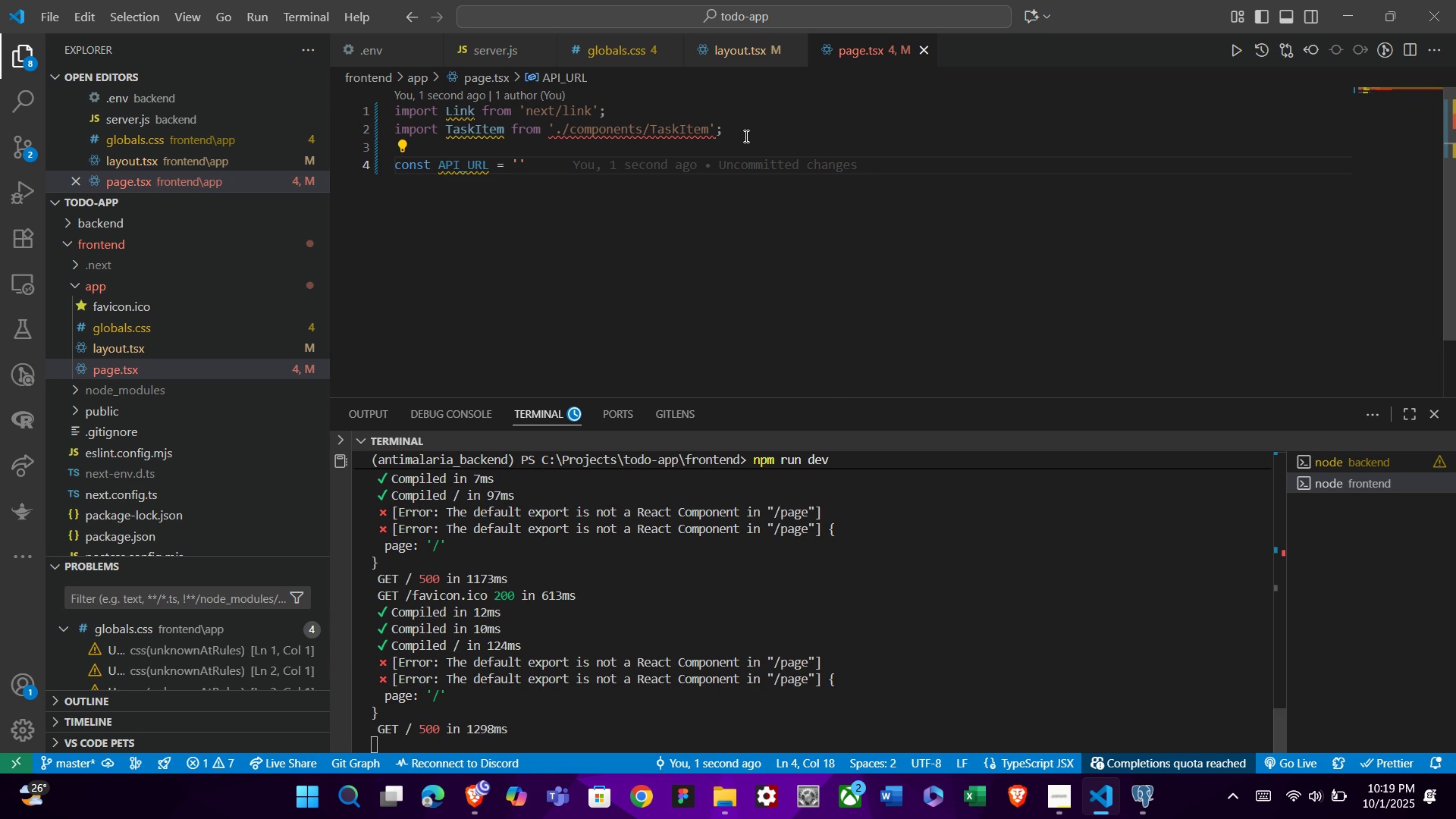 
key(Backspace)
type(proce)
 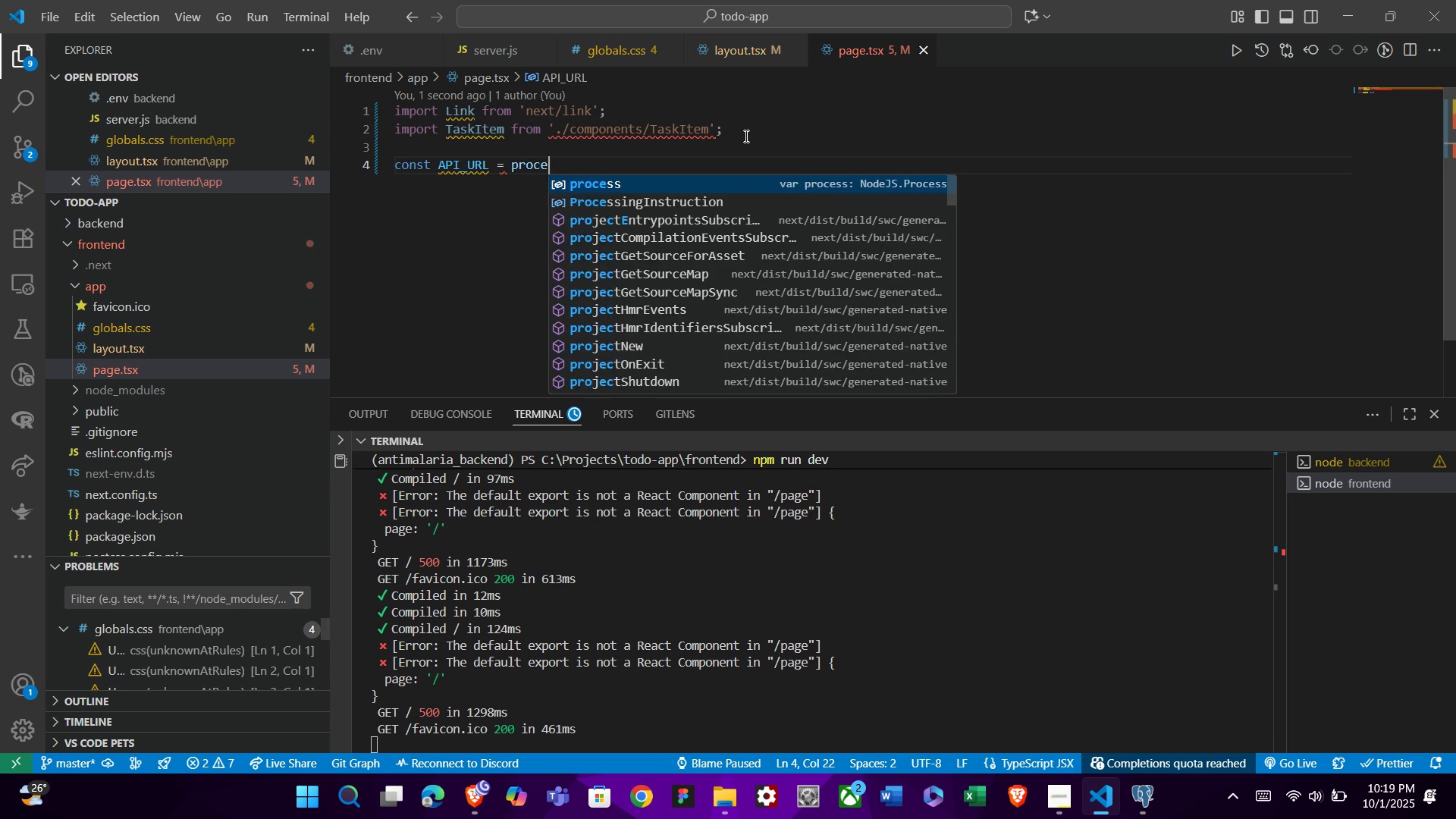 
key(Enter)
 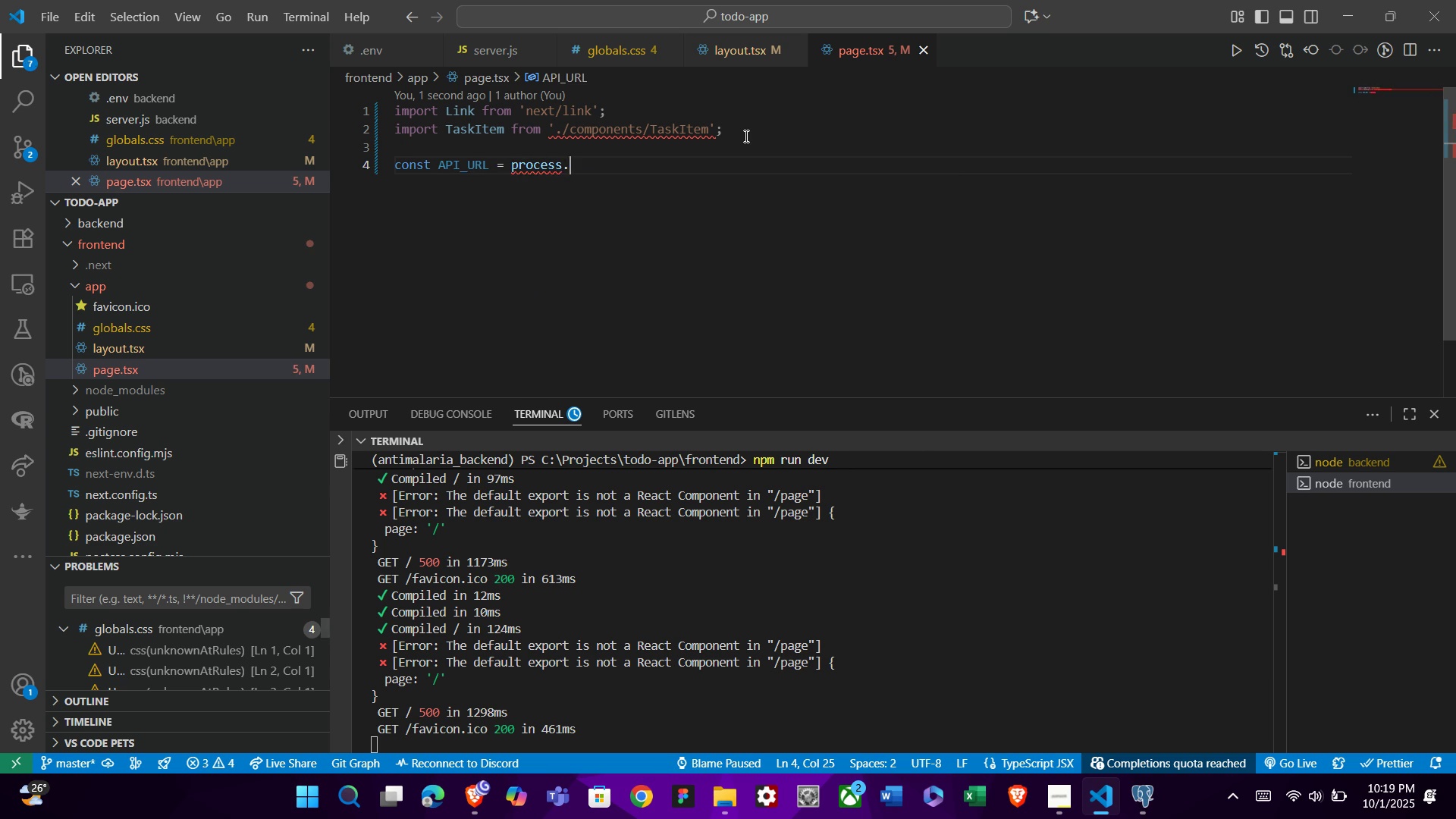 
key(Period)
 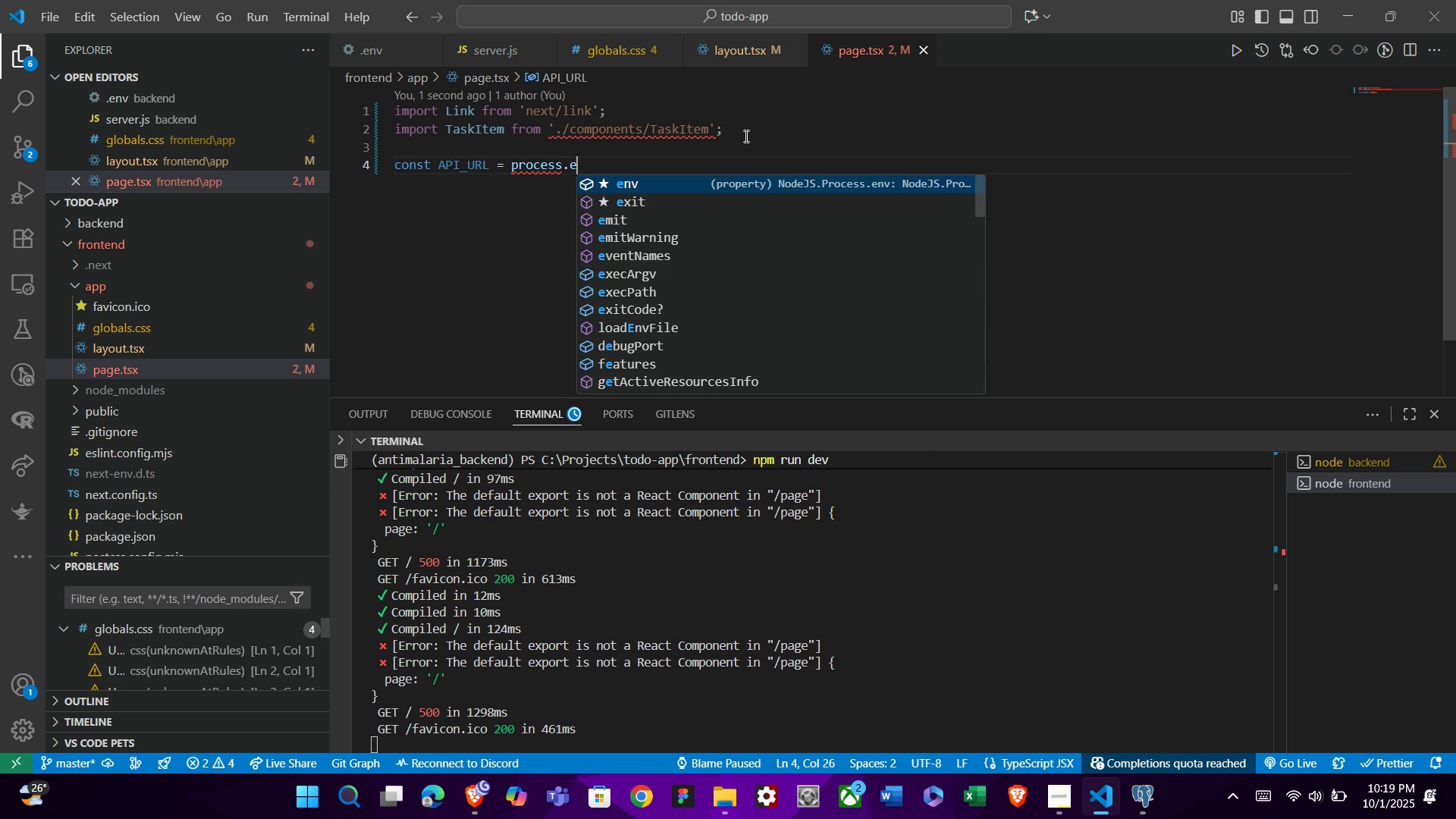 
key(E)
 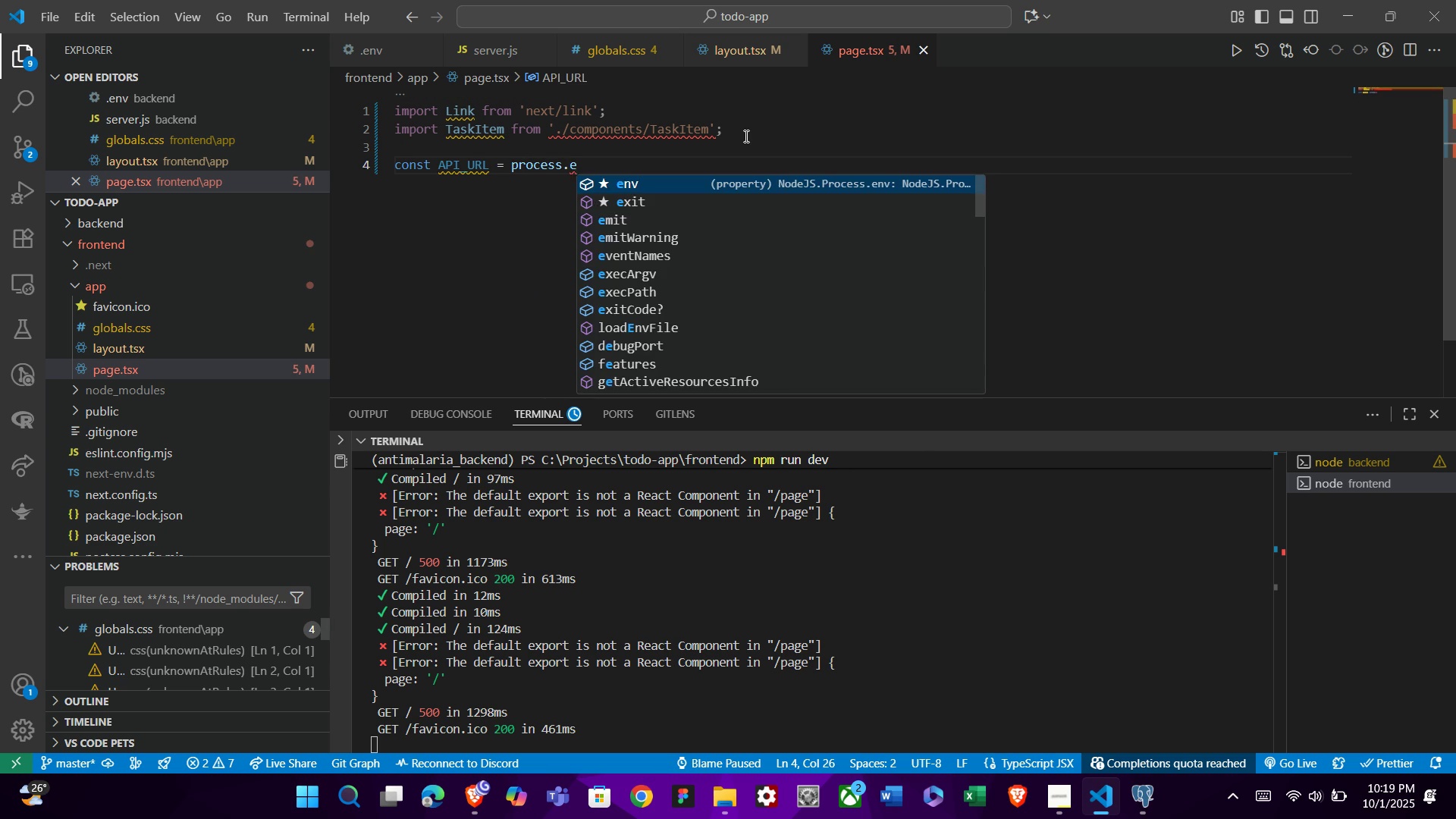 
key(Enter)
 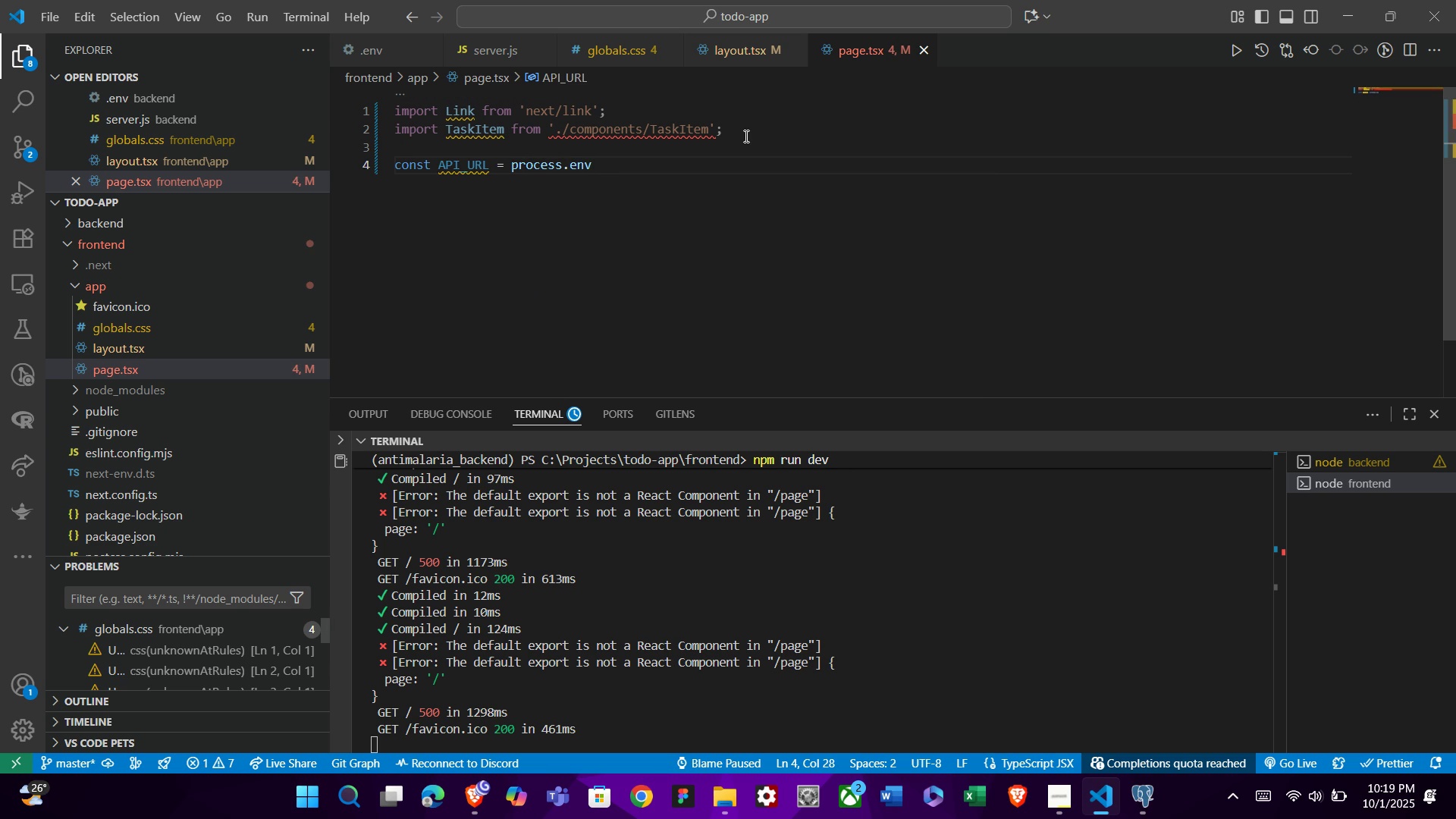 
type(.API_URL;)